 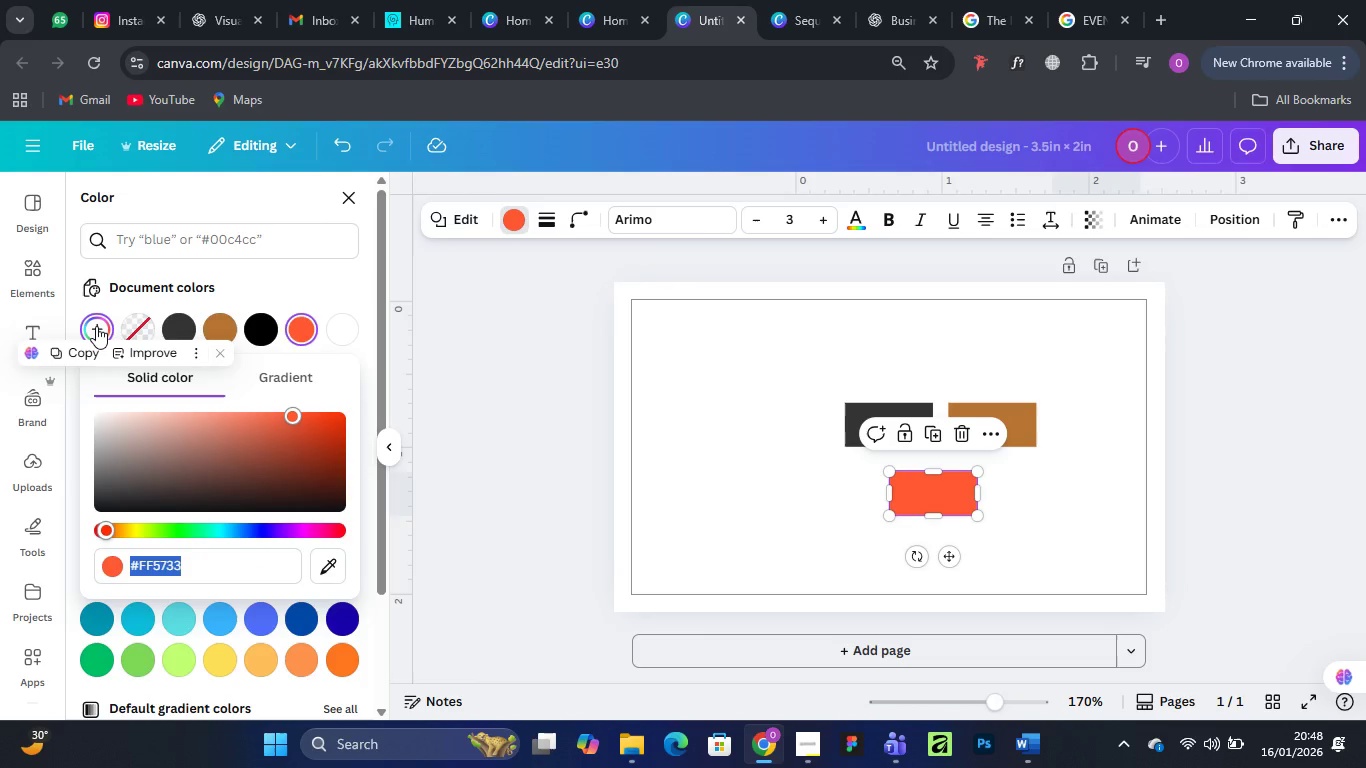 
key(Control+V)
 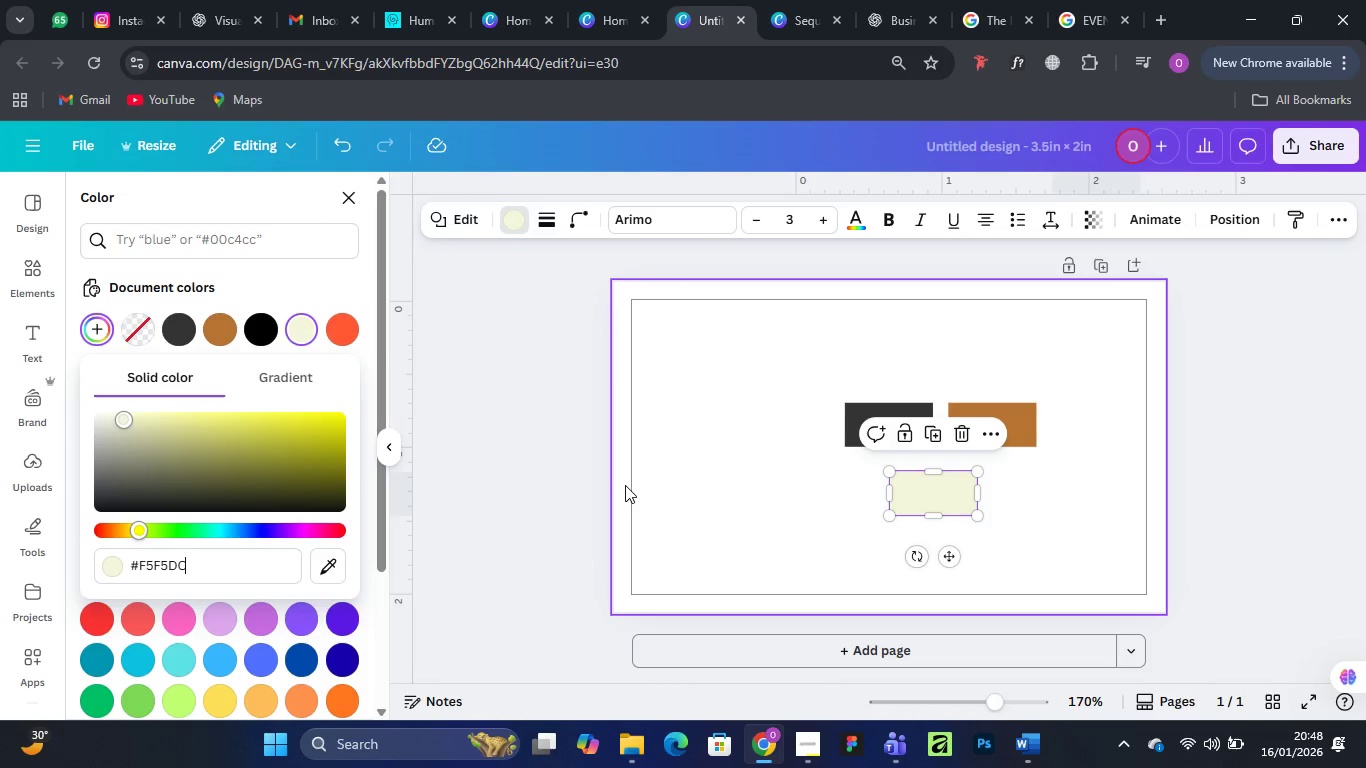 
left_click([740, 462])
 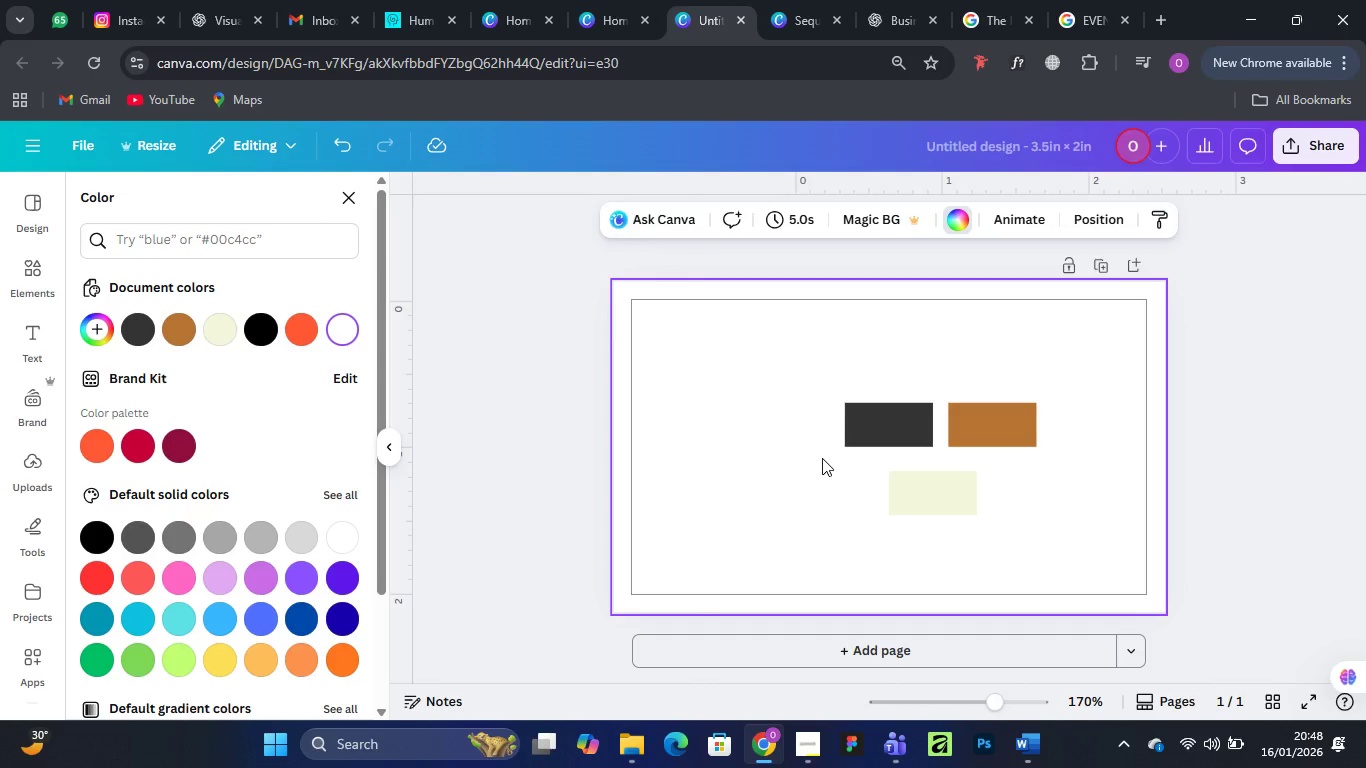 
wait(7.83)
 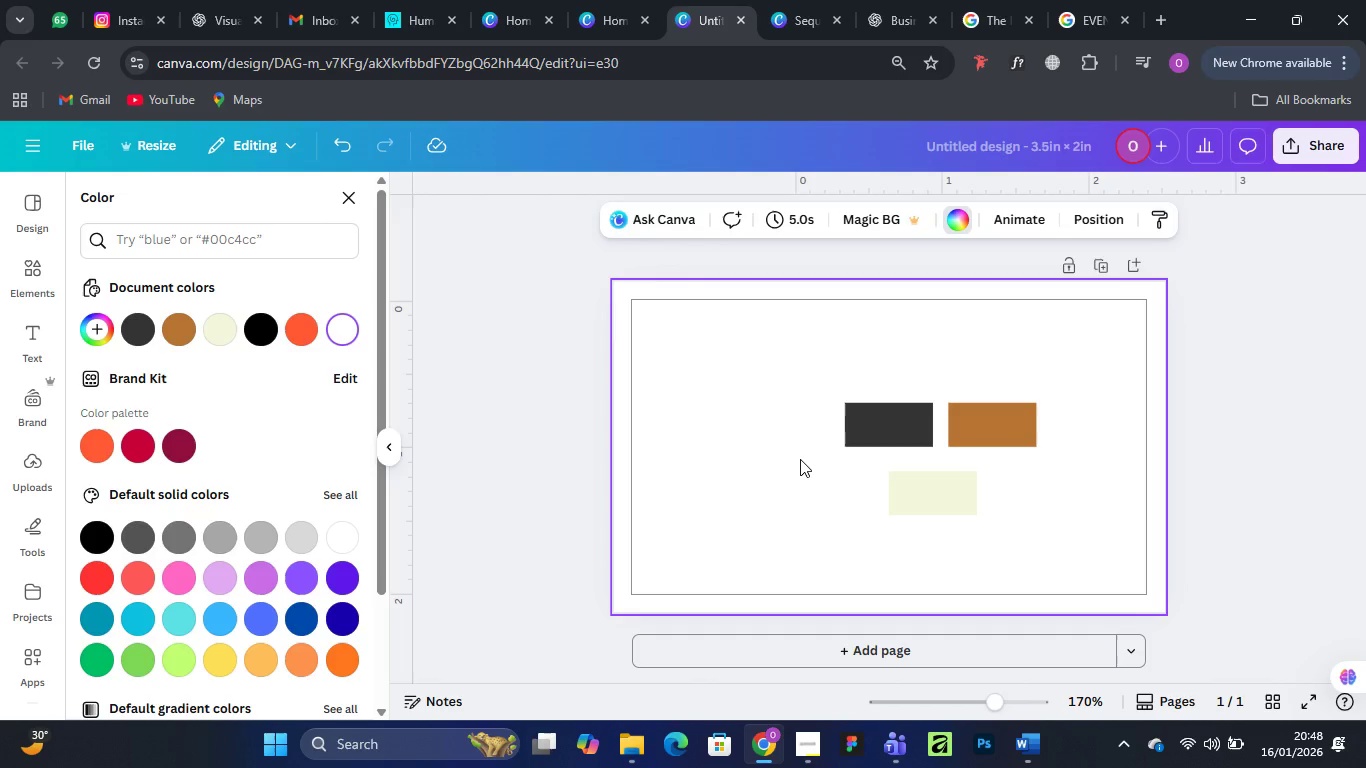 
left_click([1101, 261])
 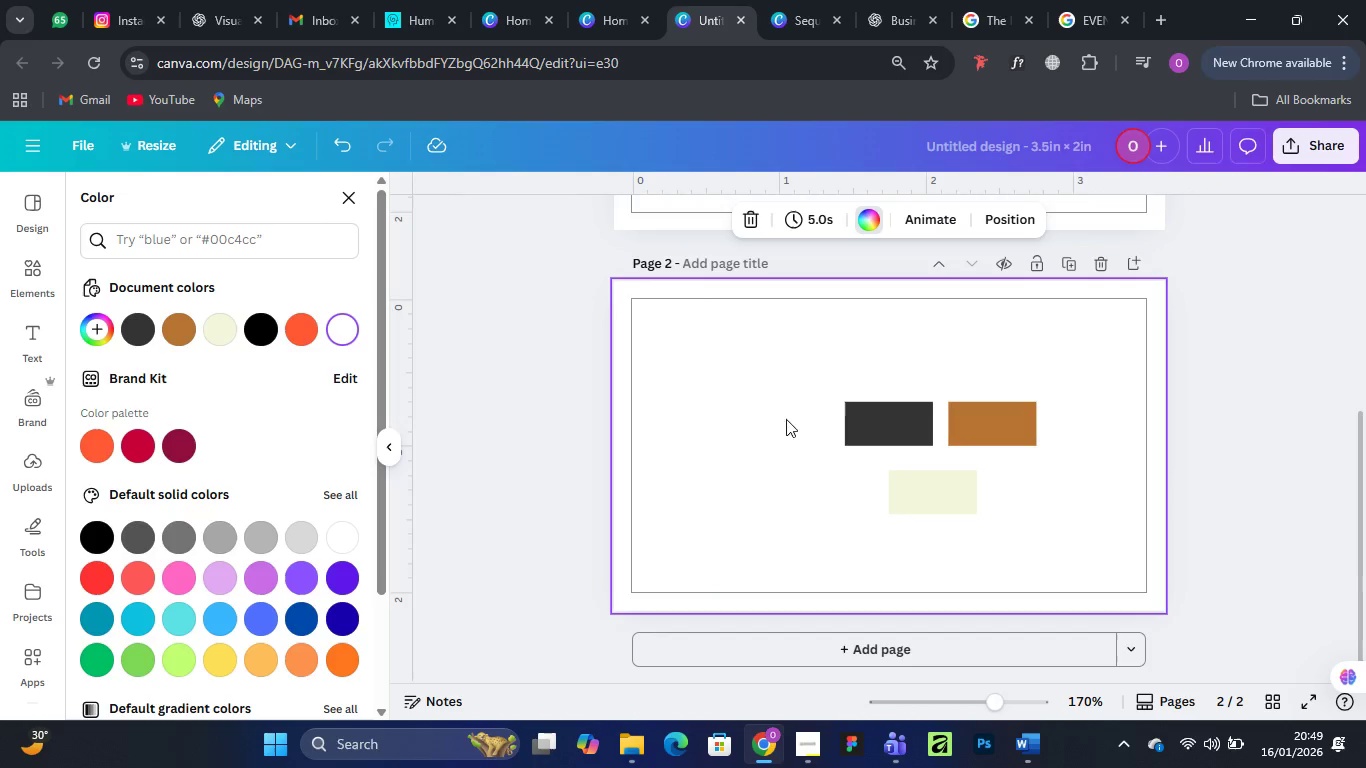 
scroll: coordinate [691, 458], scroll_direction: up, amount: 3.0
 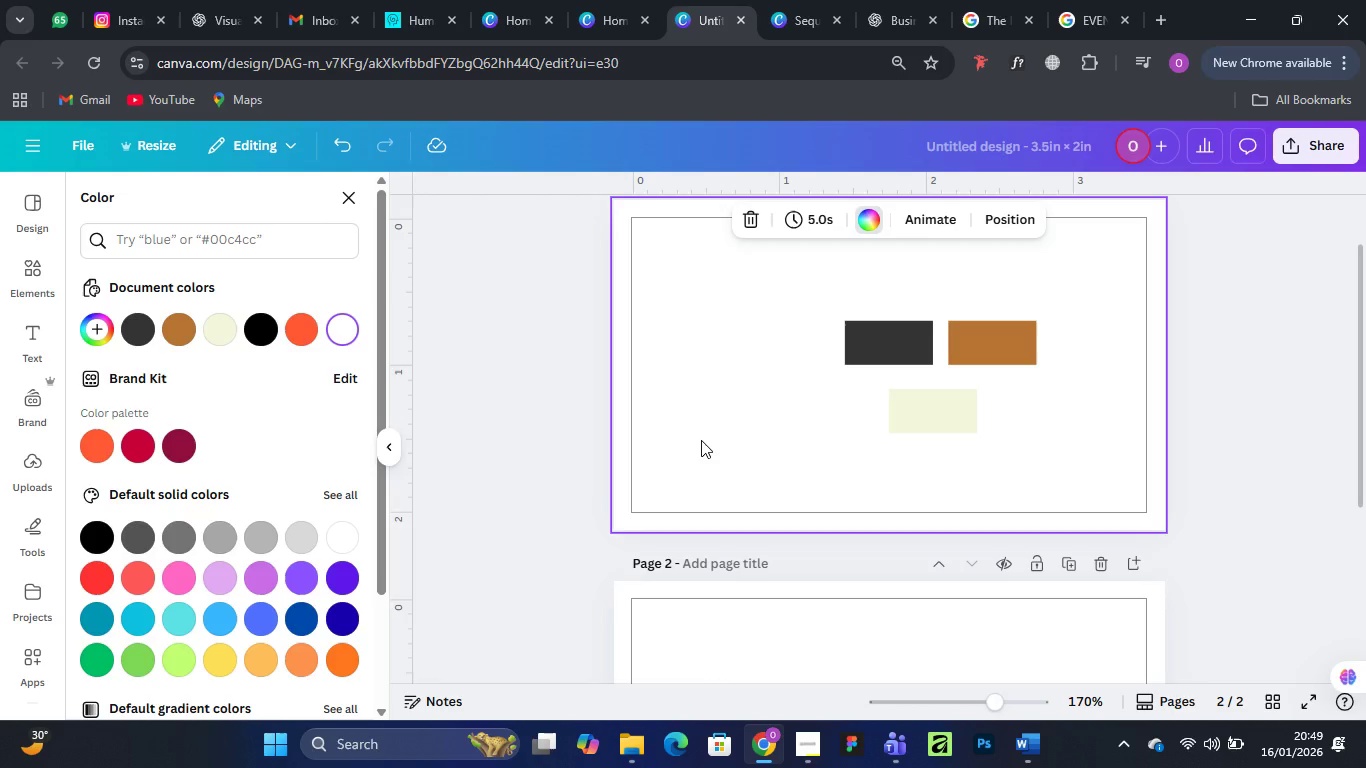 
wait(9.19)
 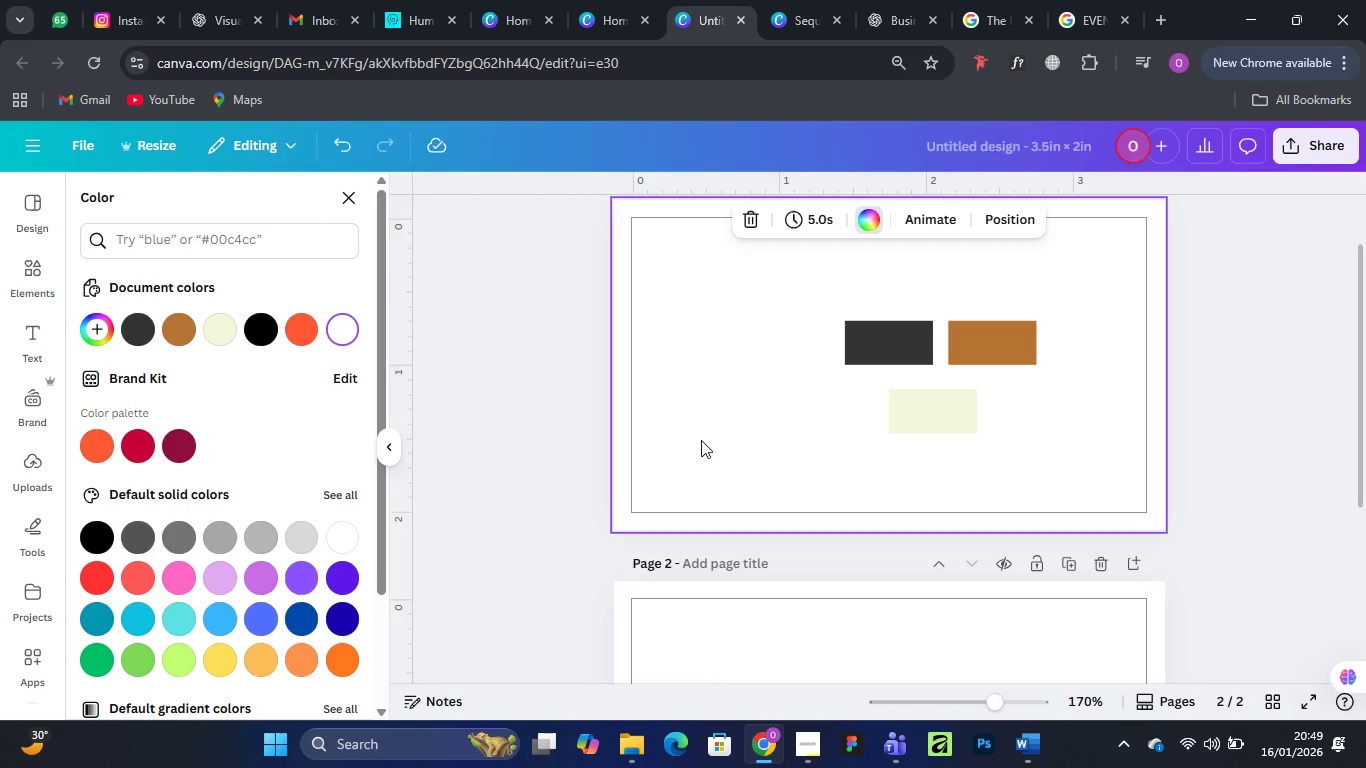 
left_click([345, 193])
 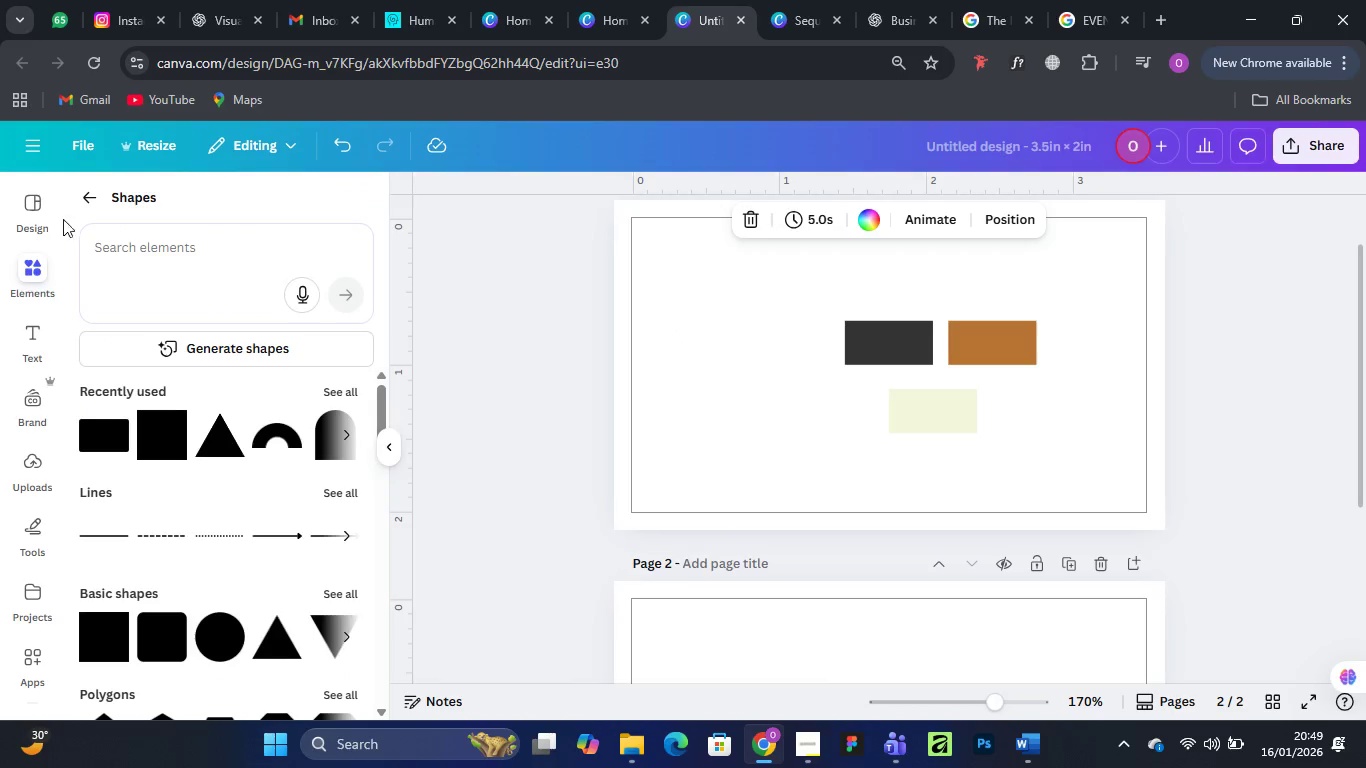 
left_click([36, 202])
 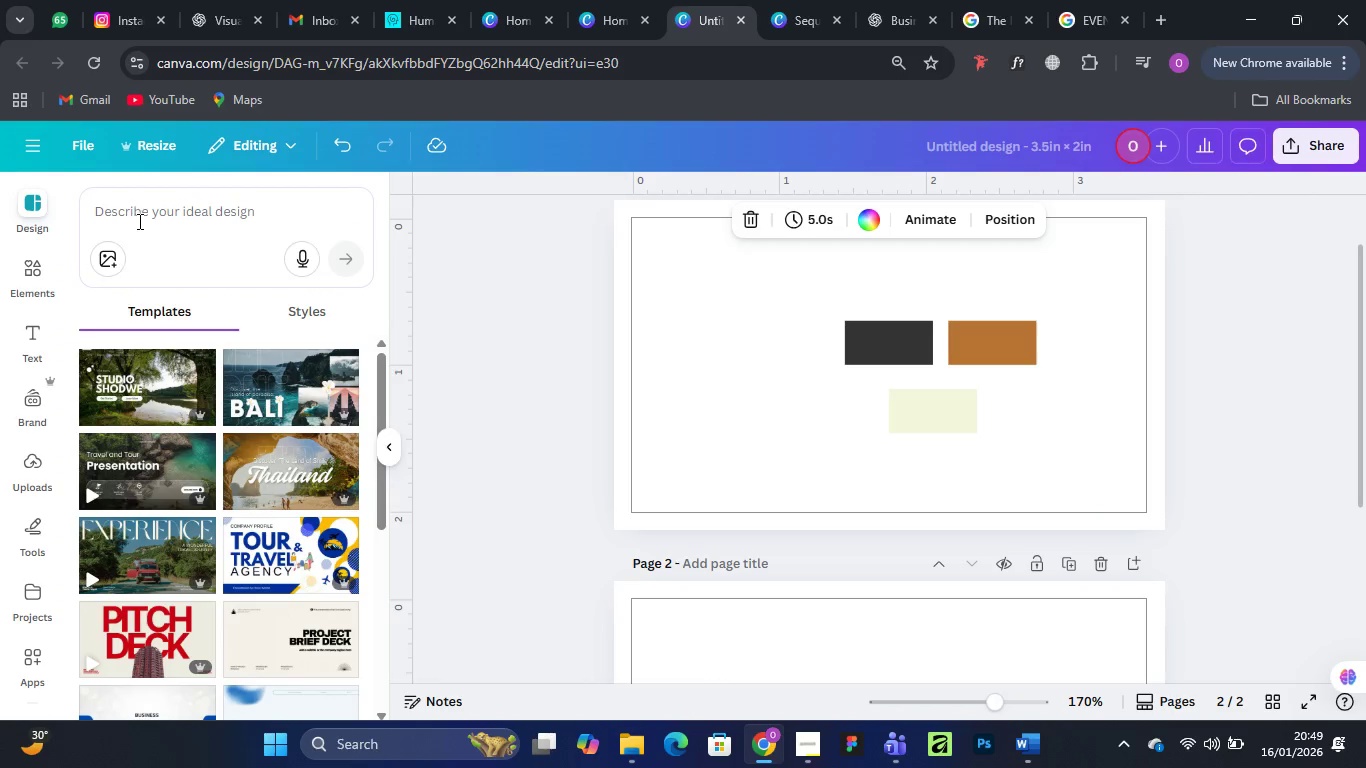 
left_click([137, 219])
 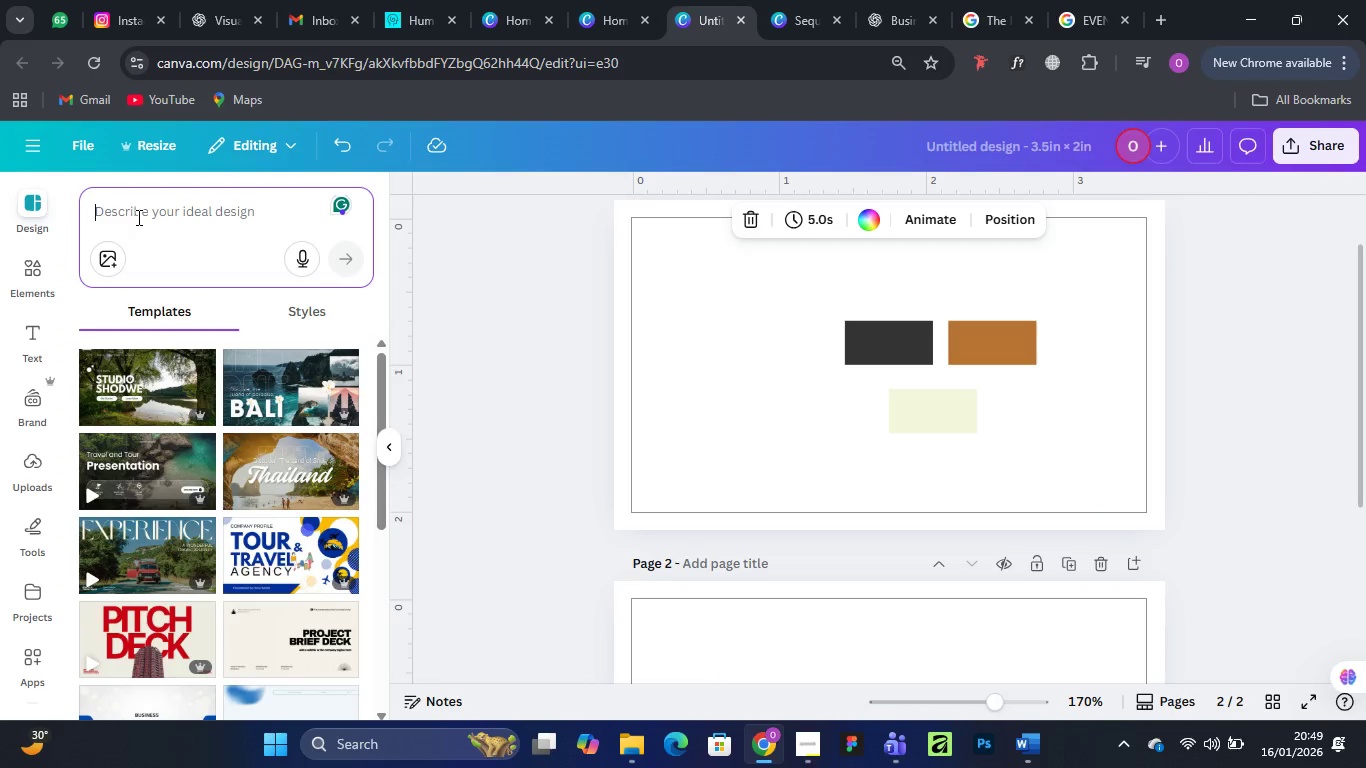 
type(business card)
 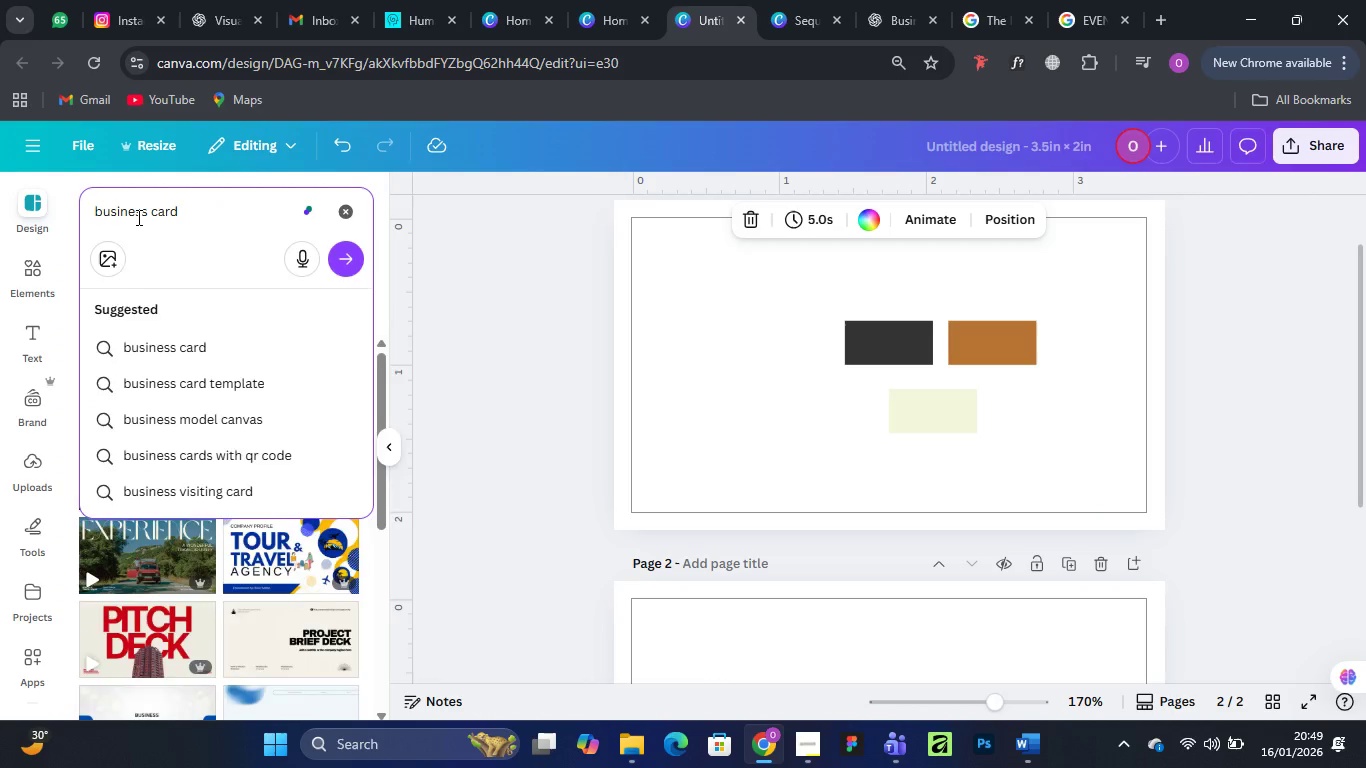 
key(Enter)
 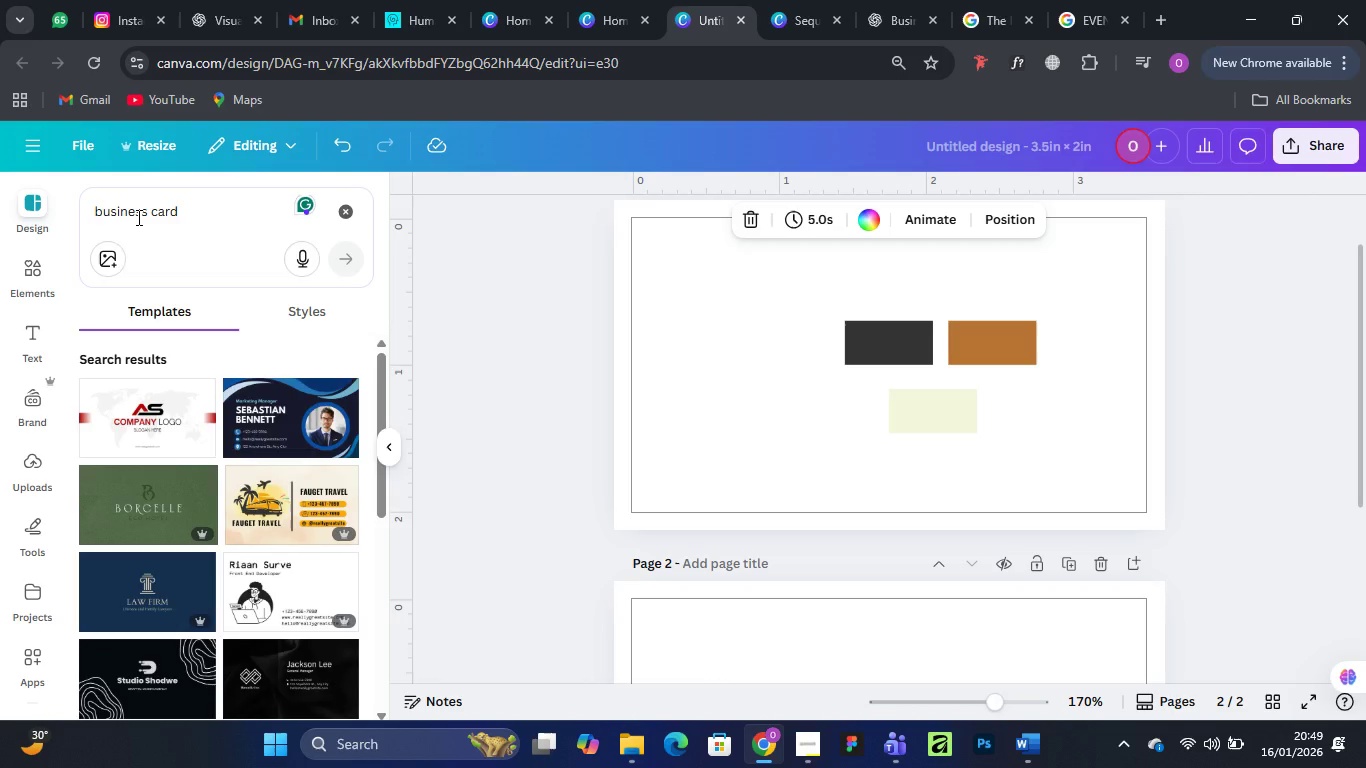 
wait(11.37)
 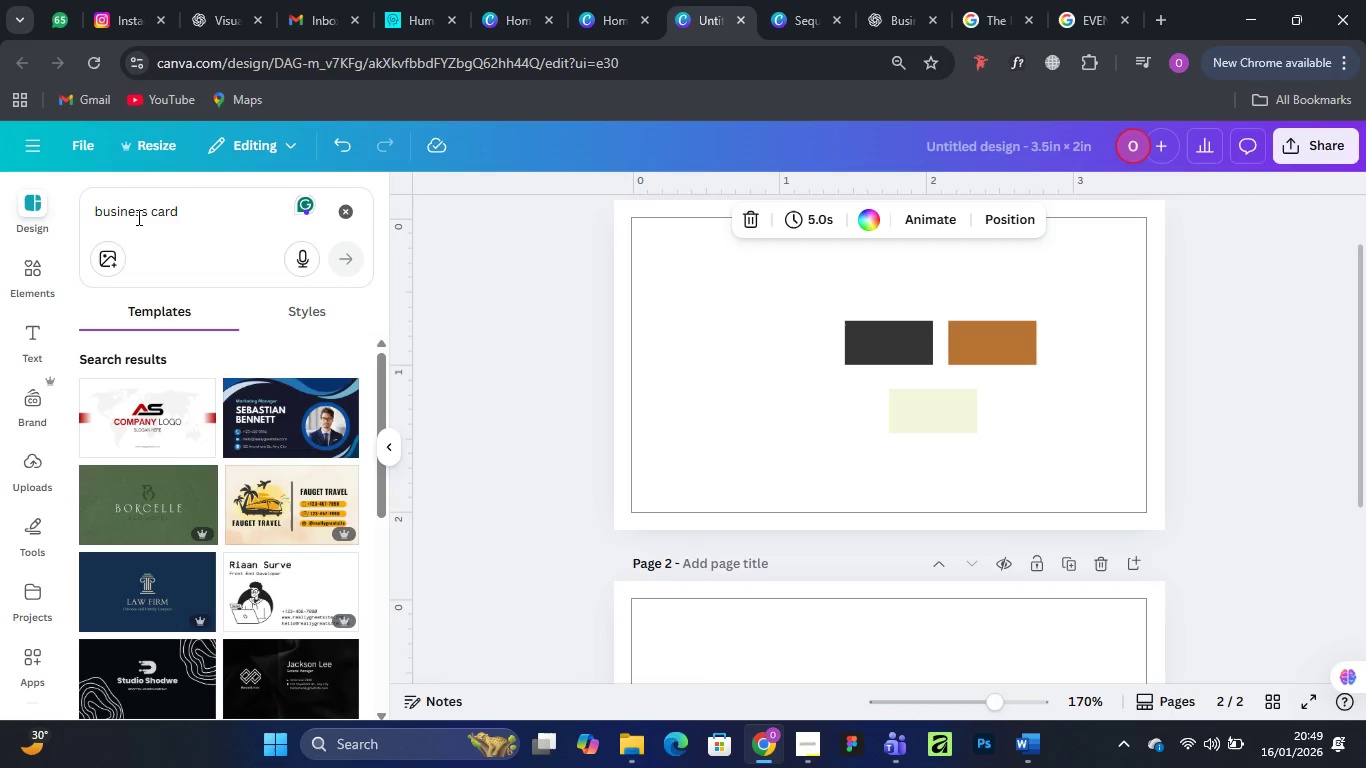 
mouse_move([205, 445])
 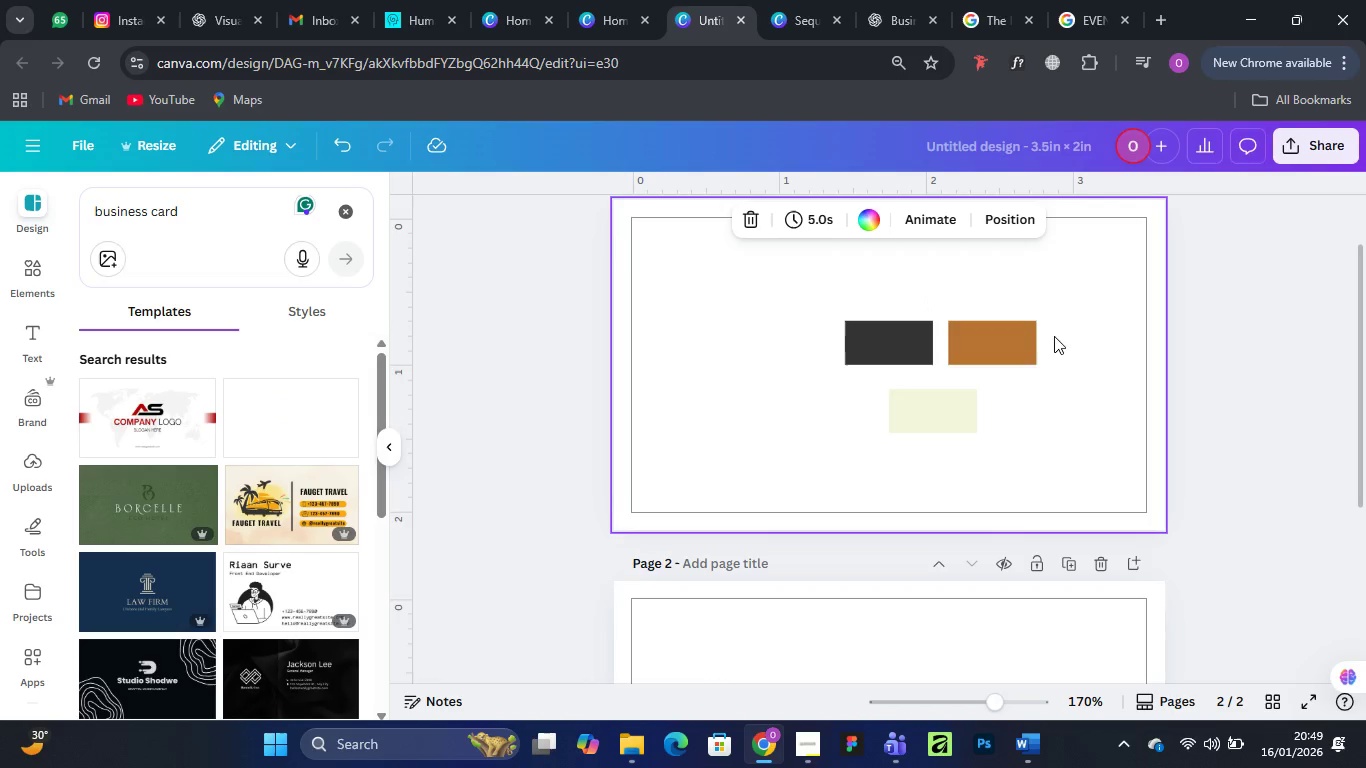 
scroll: coordinate [1080, 392], scroll_direction: up, amount: 2.0
 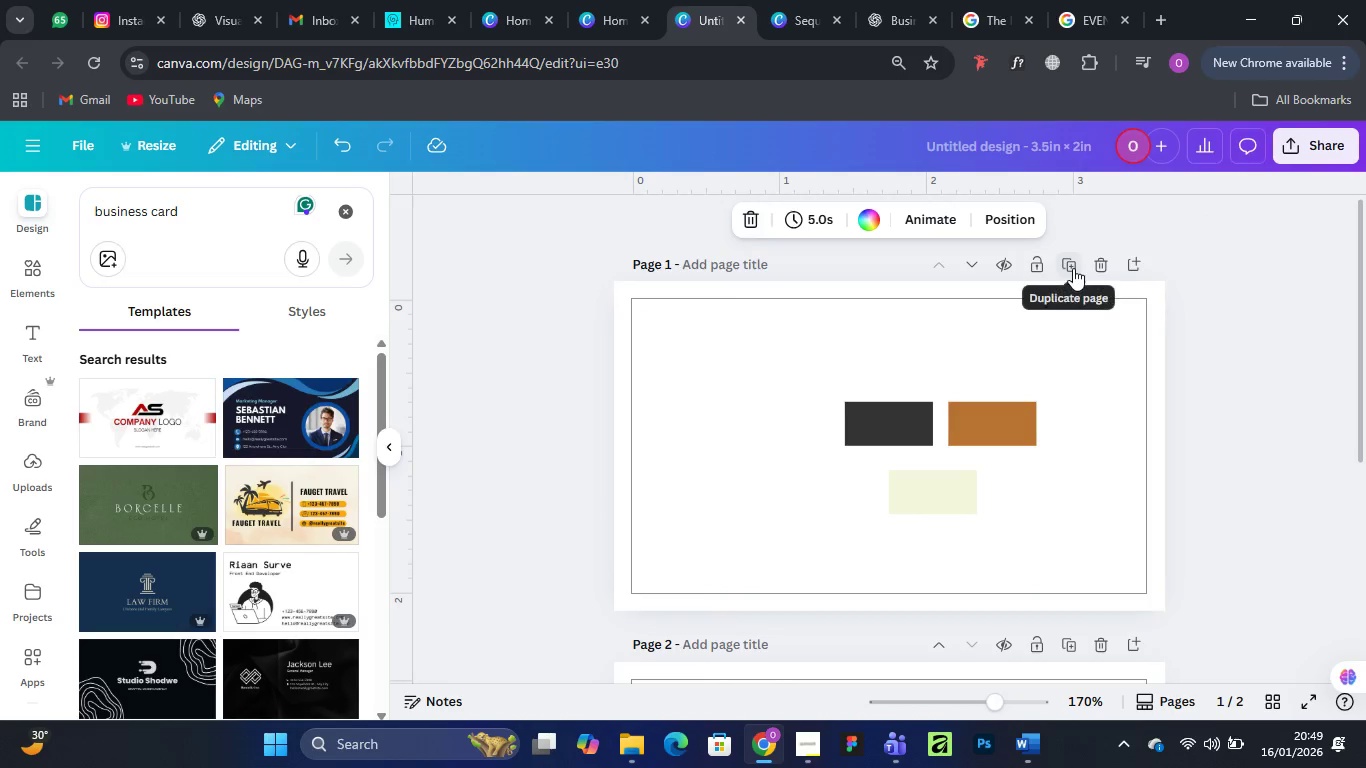 
left_click([1073, 268])
 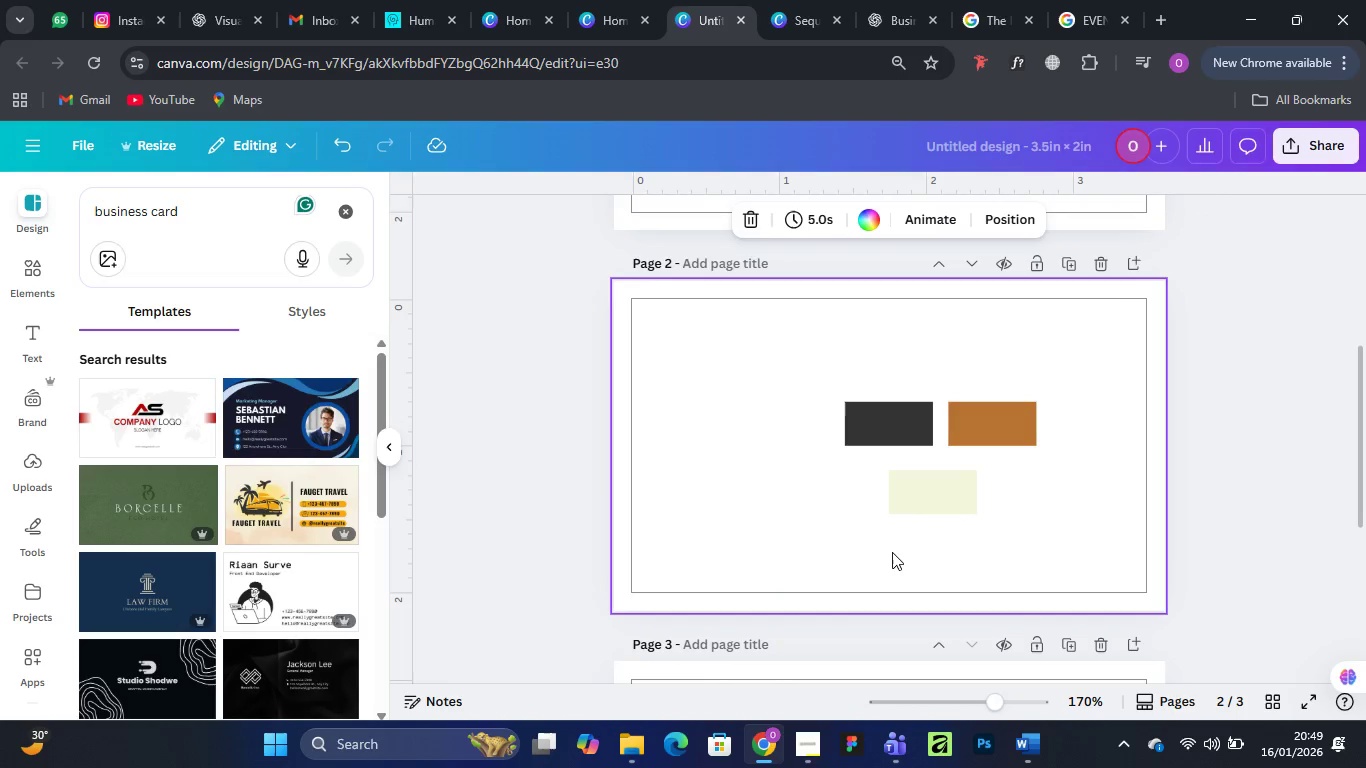 
scroll: coordinate [221, 560], scroll_direction: down, amount: 4.0
 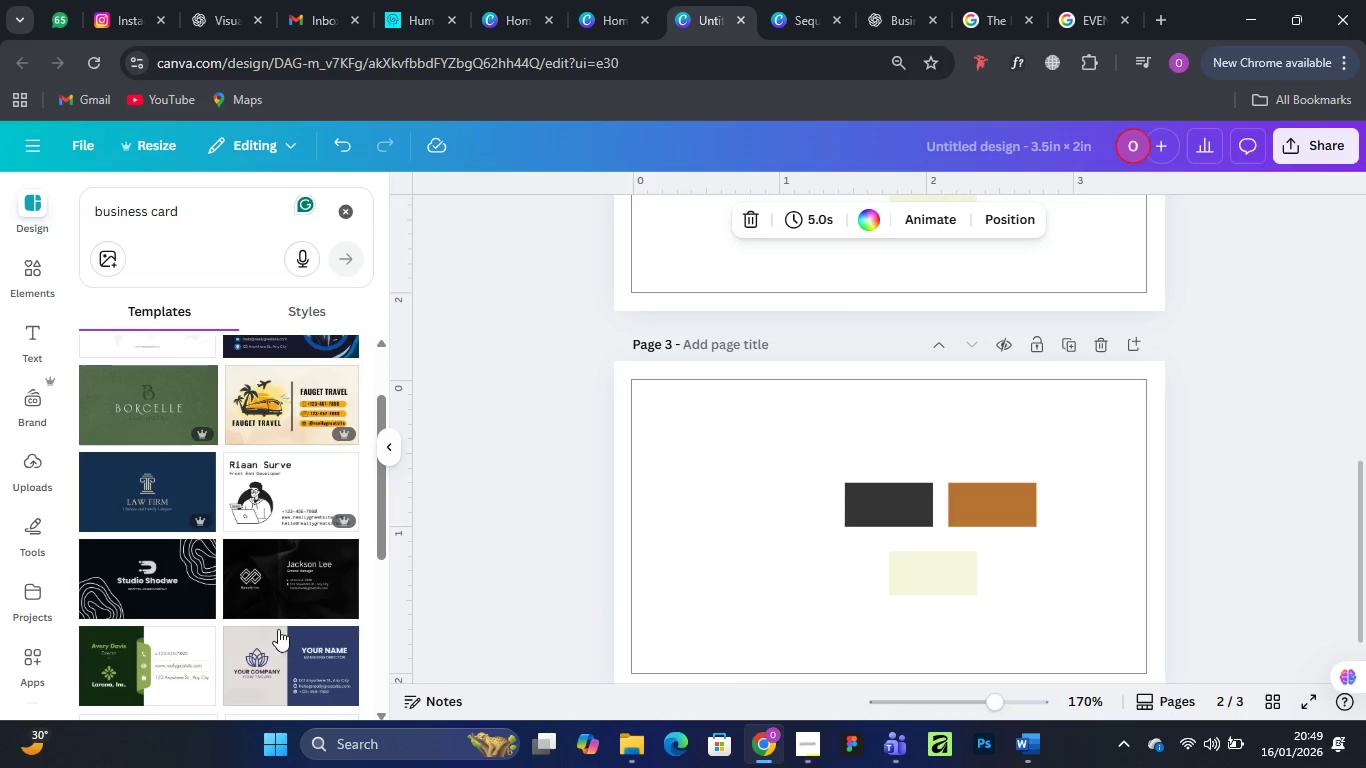 
mouse_move([278, 570])
 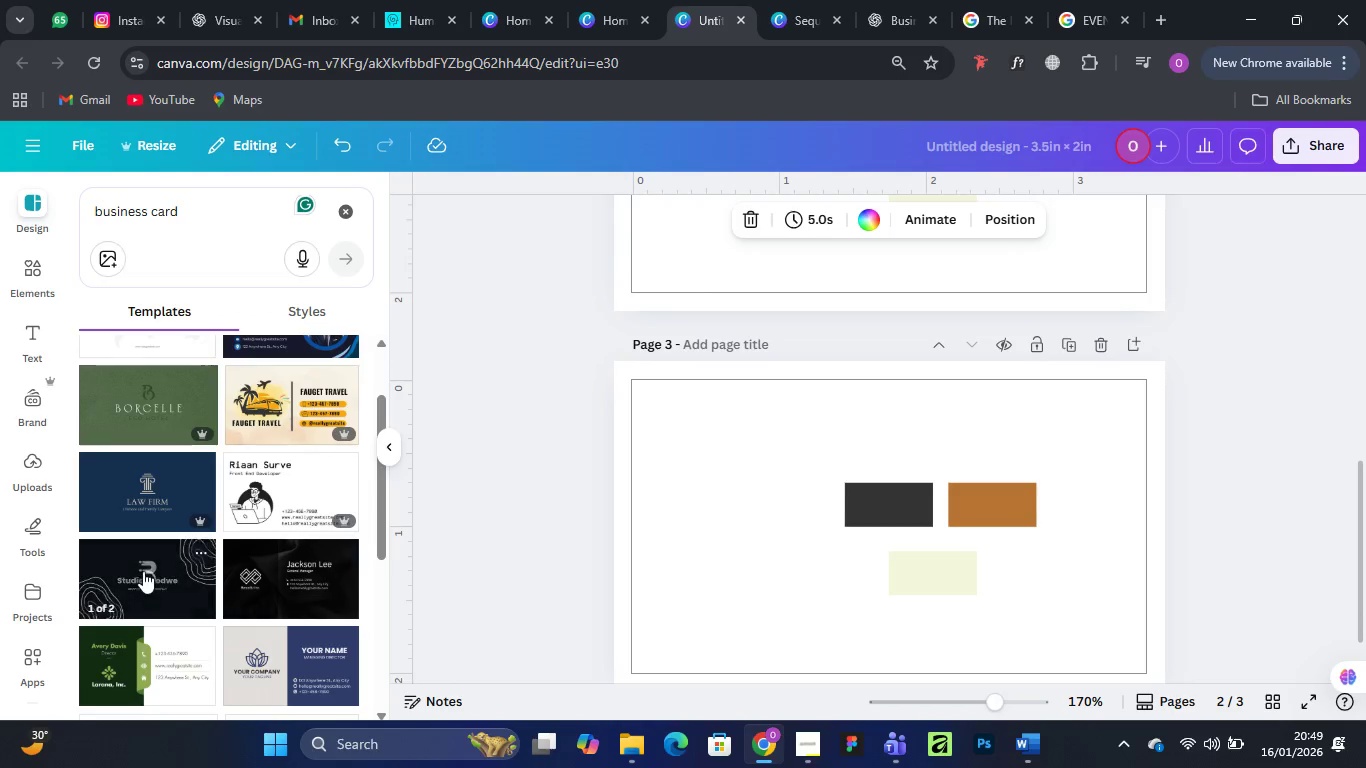 
scroll: coordinate [194, 553], scroll_direction: down, amount: 6.0
 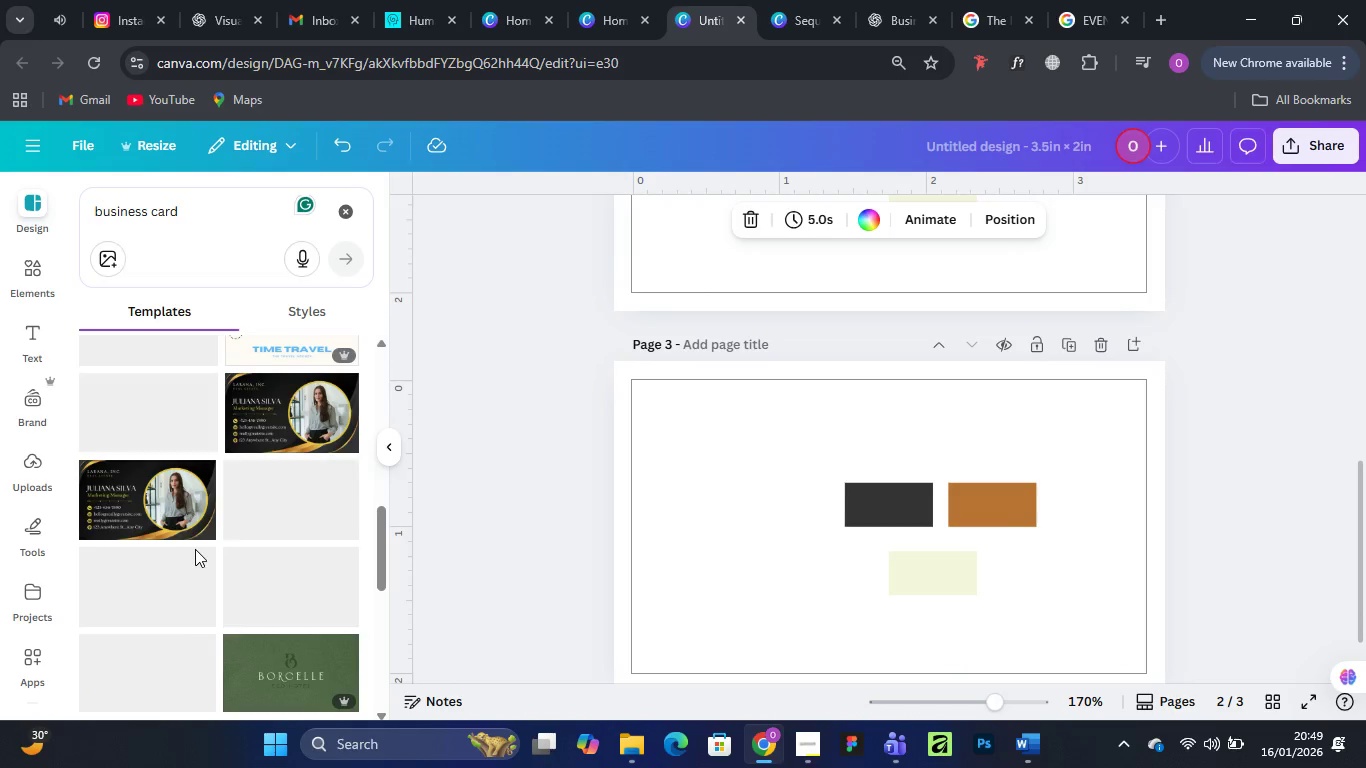 
scroll: coordinate [197, 547], scroll_direction: up, amount: 4.0
 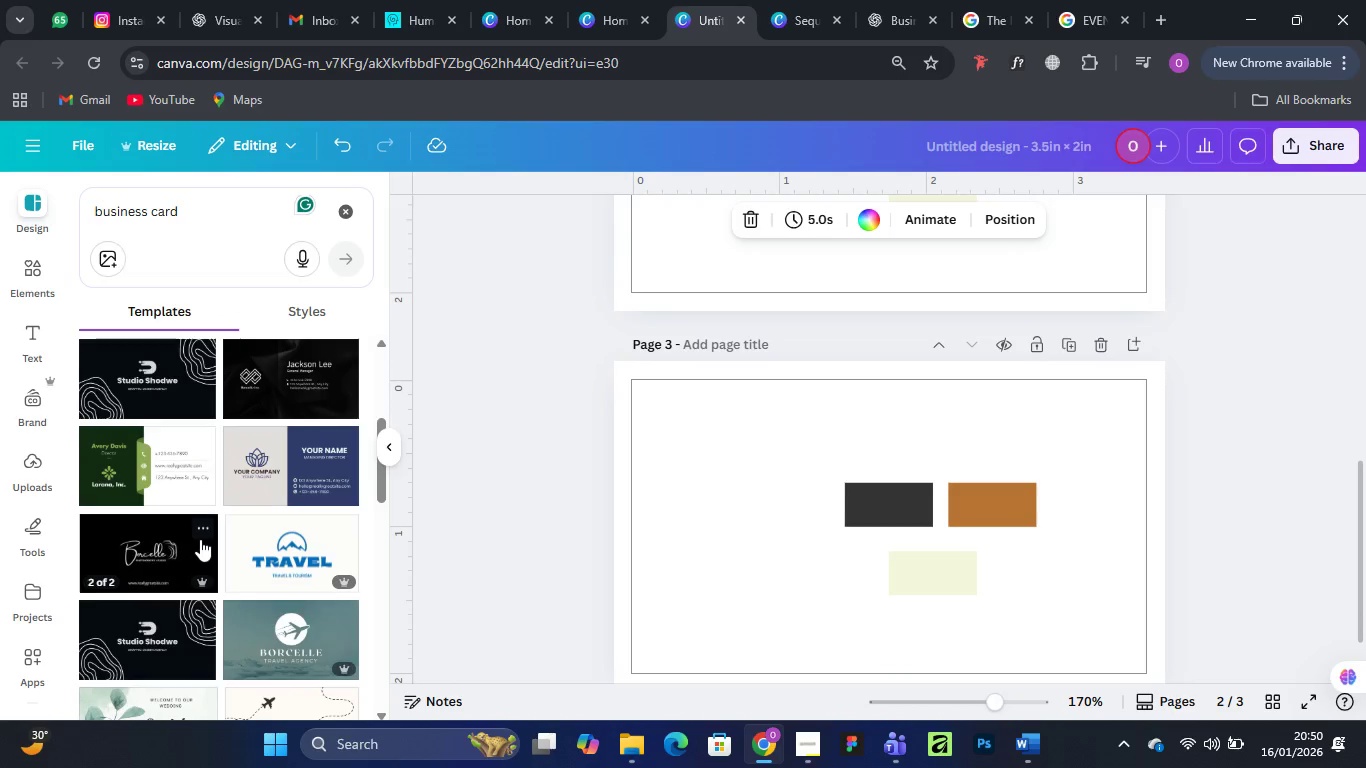 
wait(37.37)
 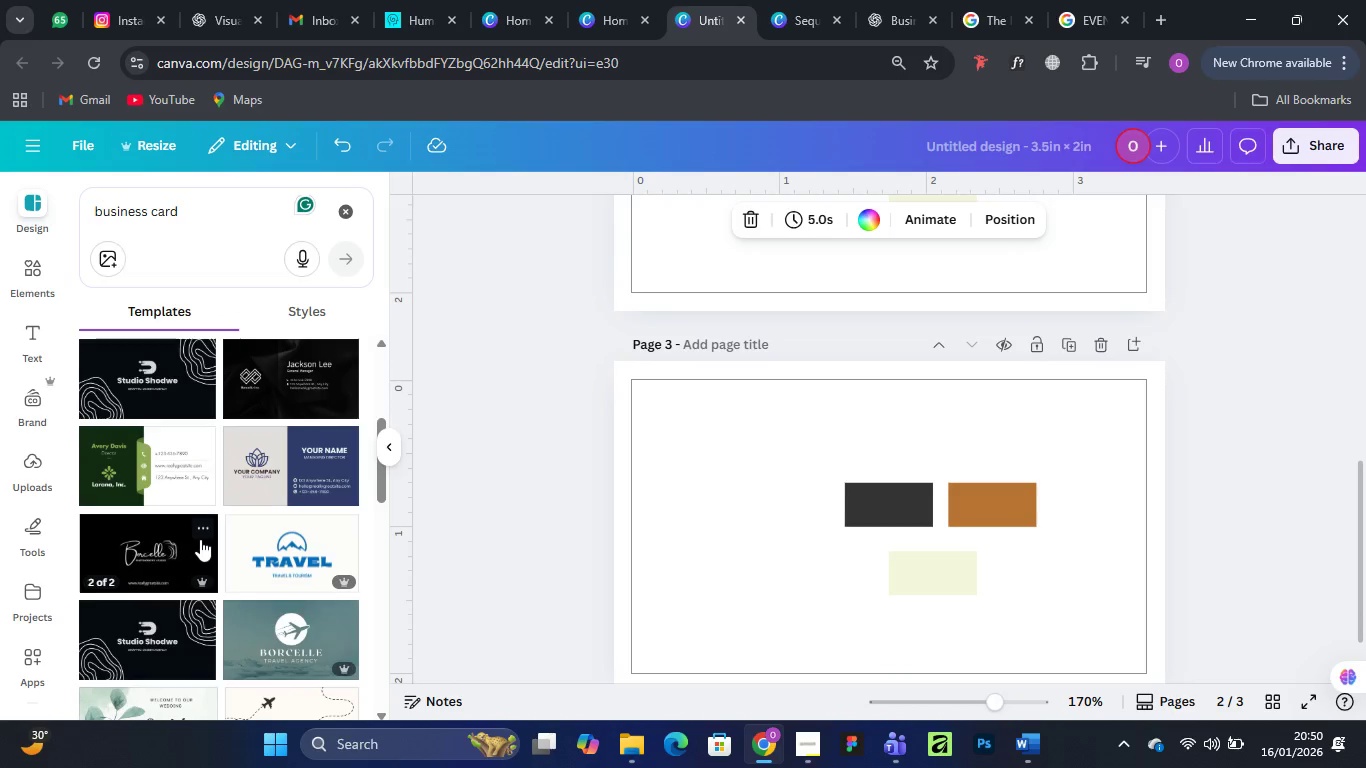 
scroll: coordinate [255, 551], scroll_direction: down, amount: 7.0
 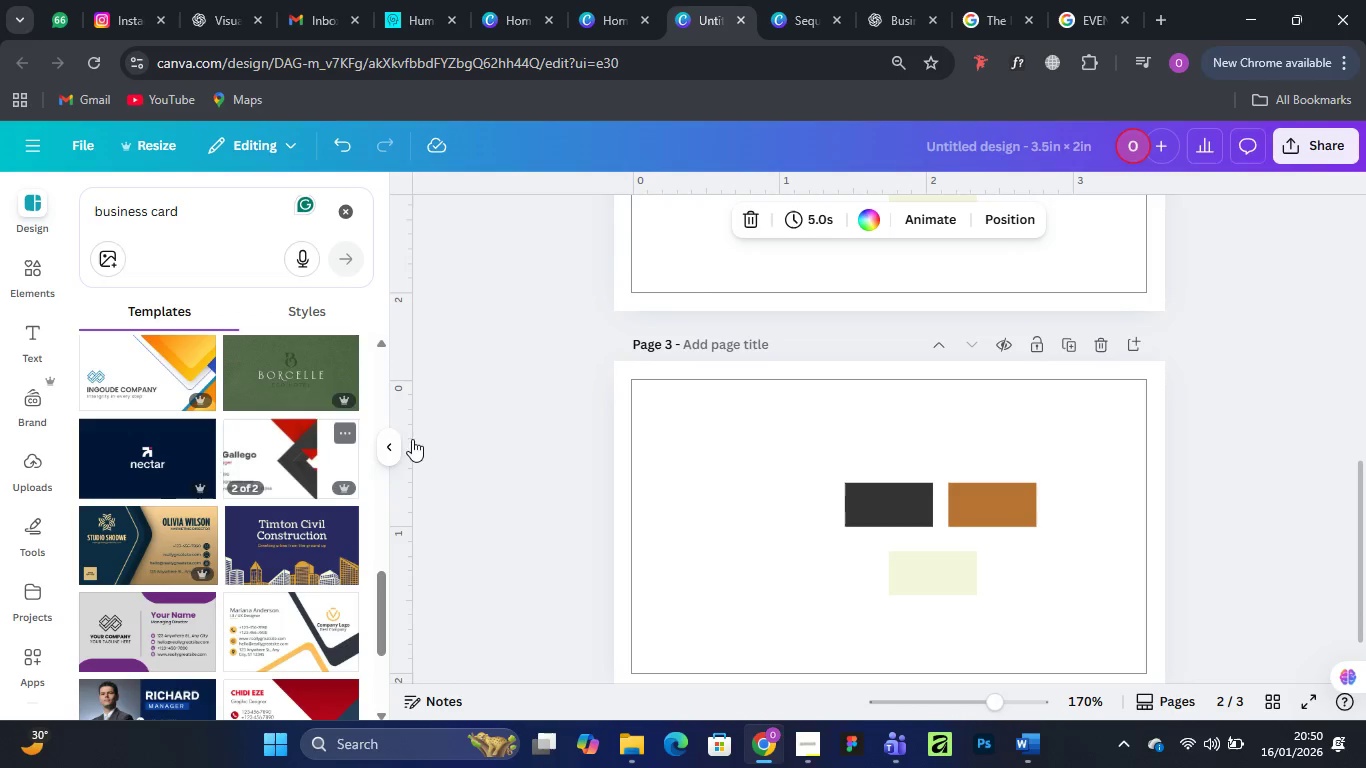 
mouse_move([279, 473])
 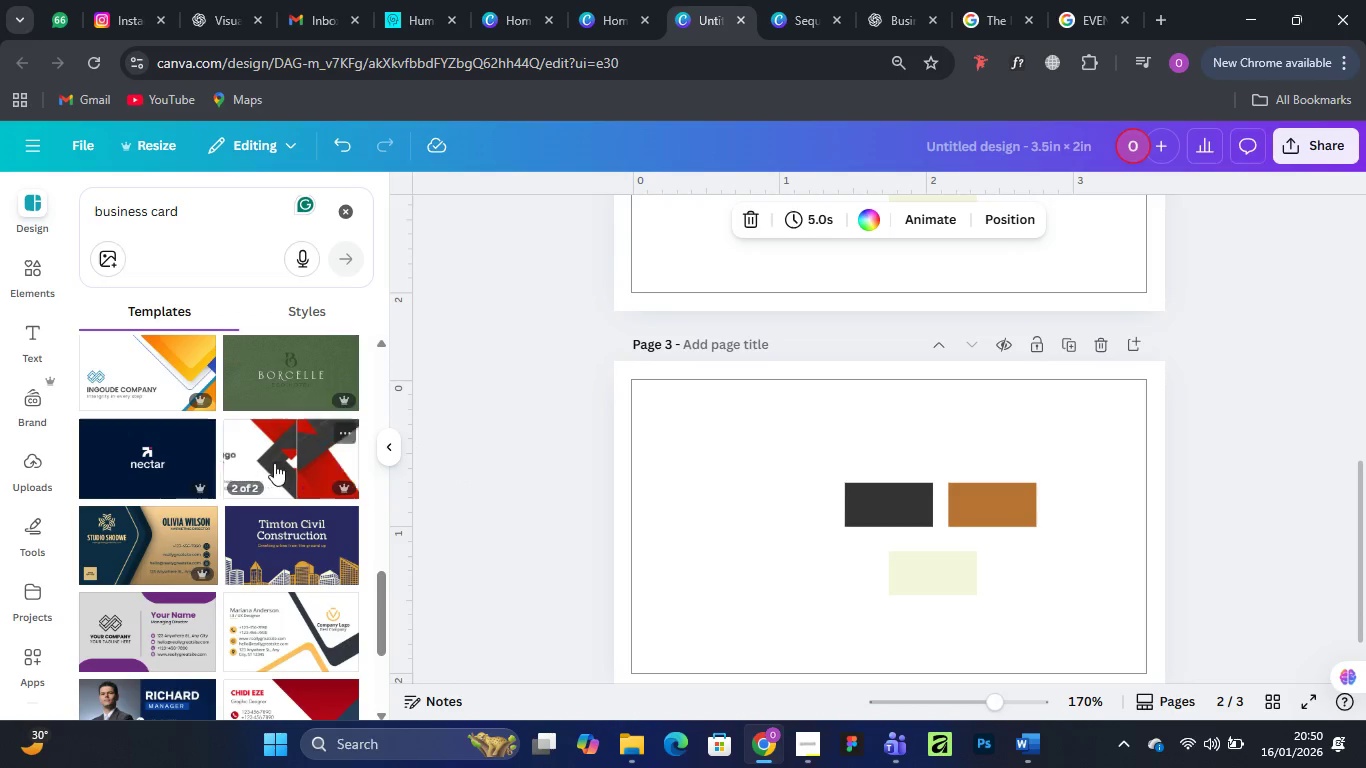 
mouse_move([253, 492])
 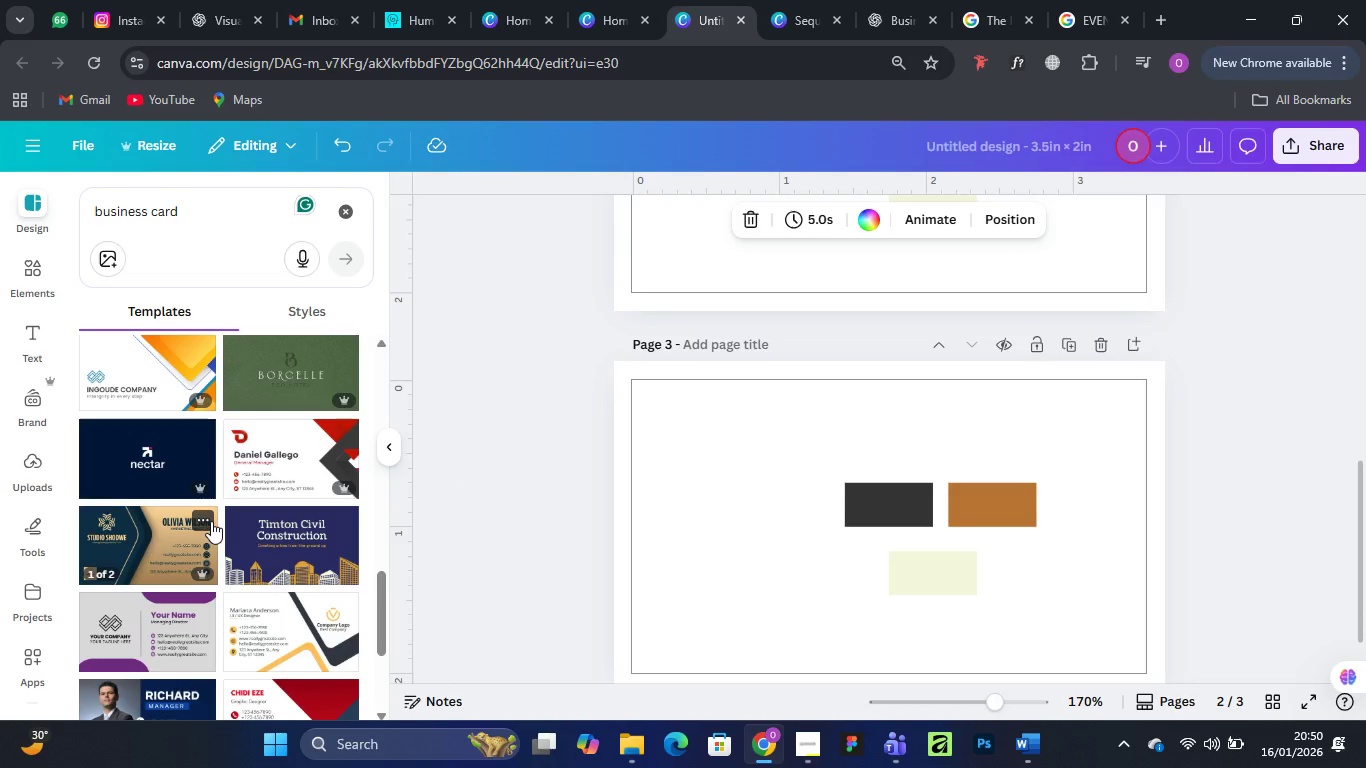 
scroll: coordinate [211, 521], scroll_direction: down, amount: 1.0
 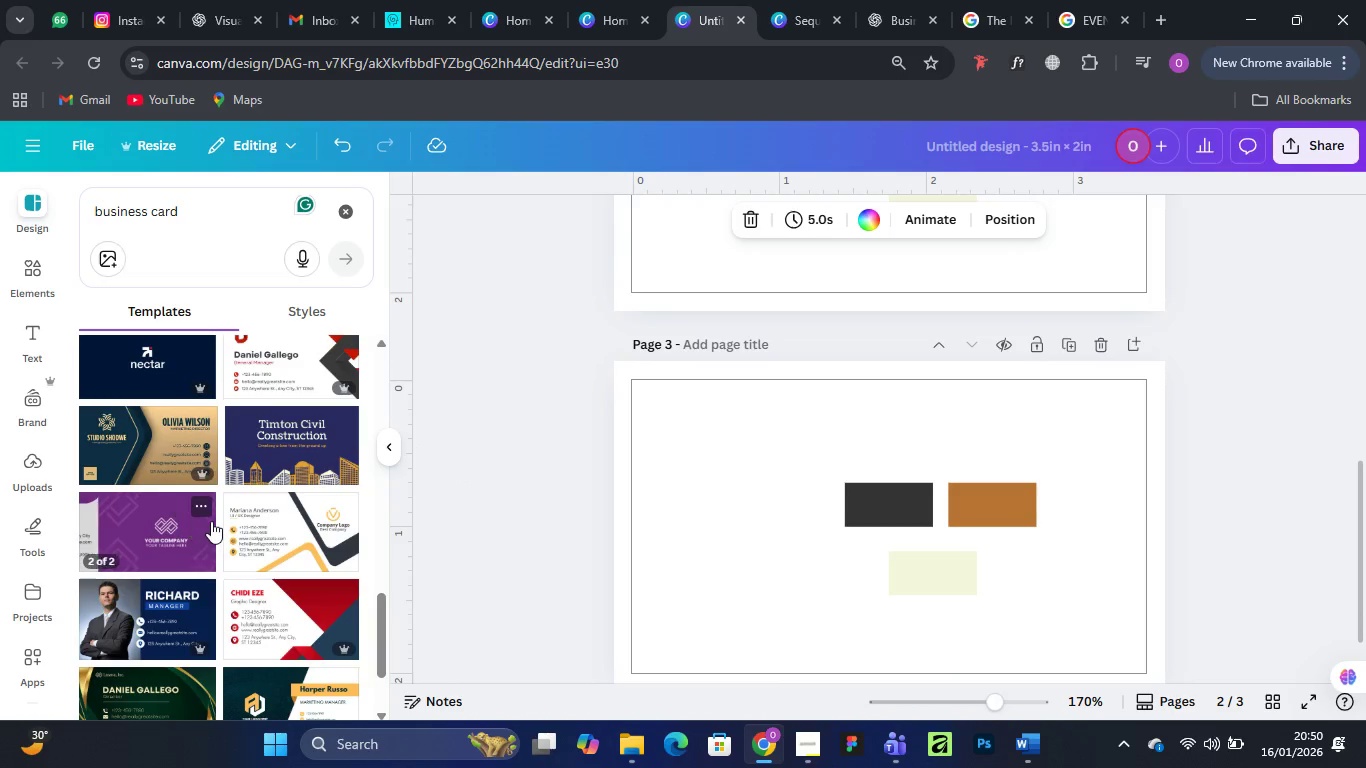 
mouse_move([209, 499])
 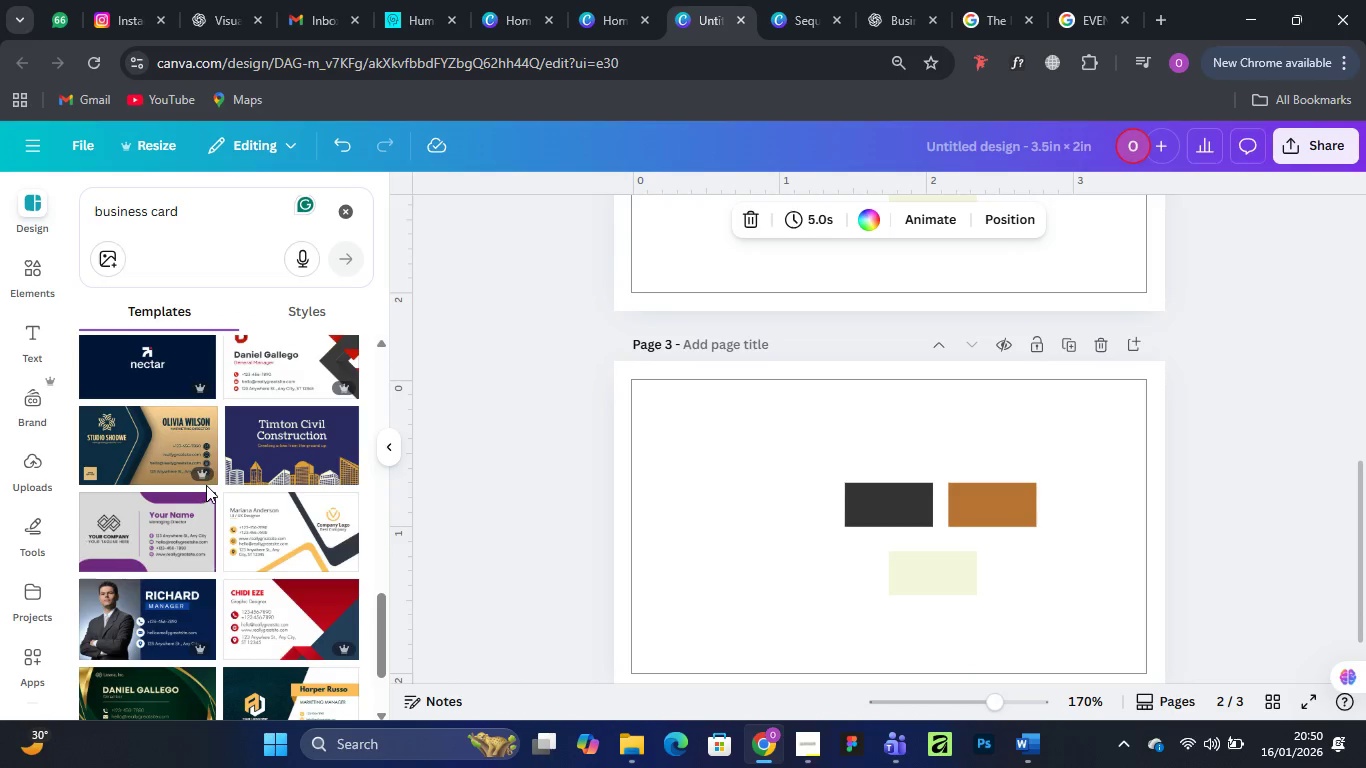 
mouse_move([188, 499])
 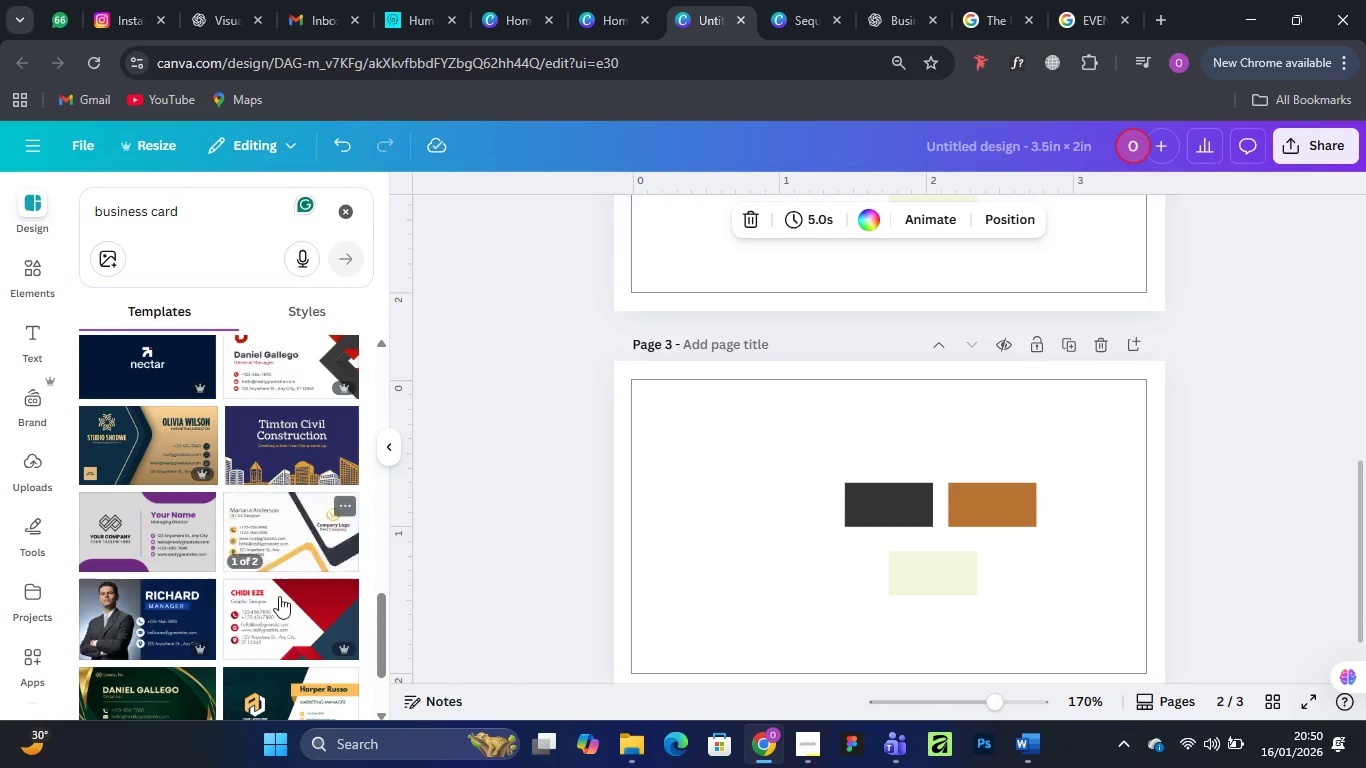 
mouse_move([295, 622])
 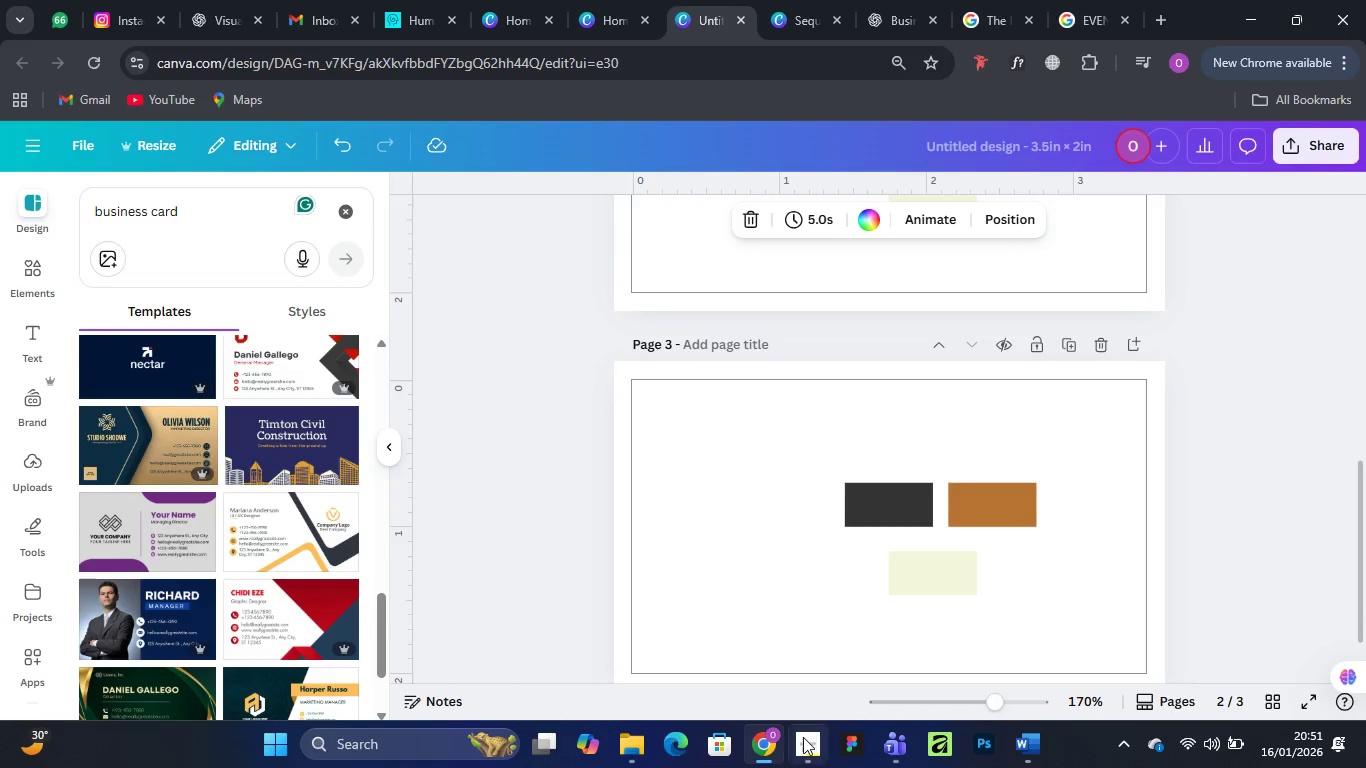 
left_click([803, 737])